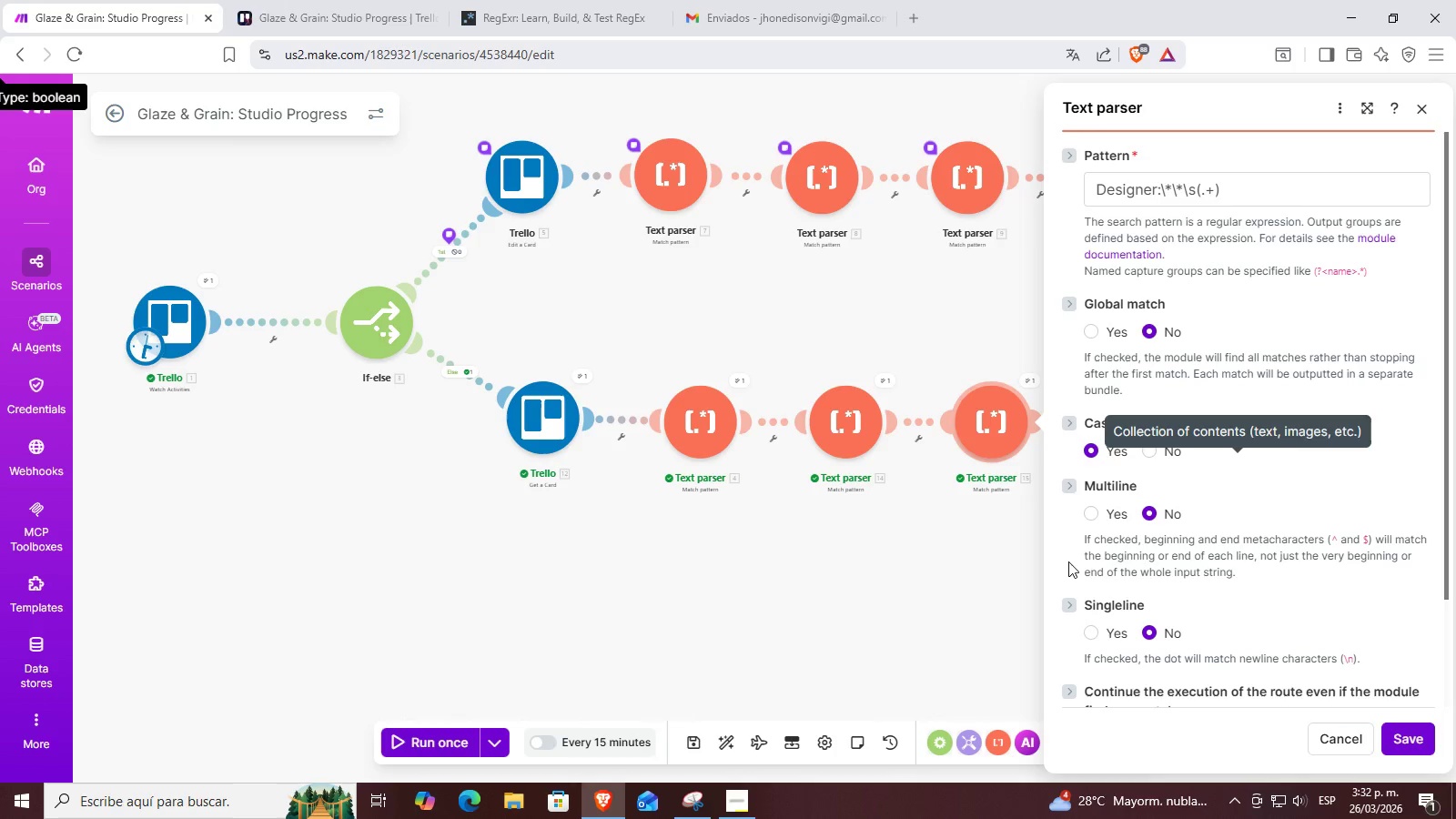 
left_click_drag(start_coordinate=[944, 569], to_coordinate=[824, 569])
 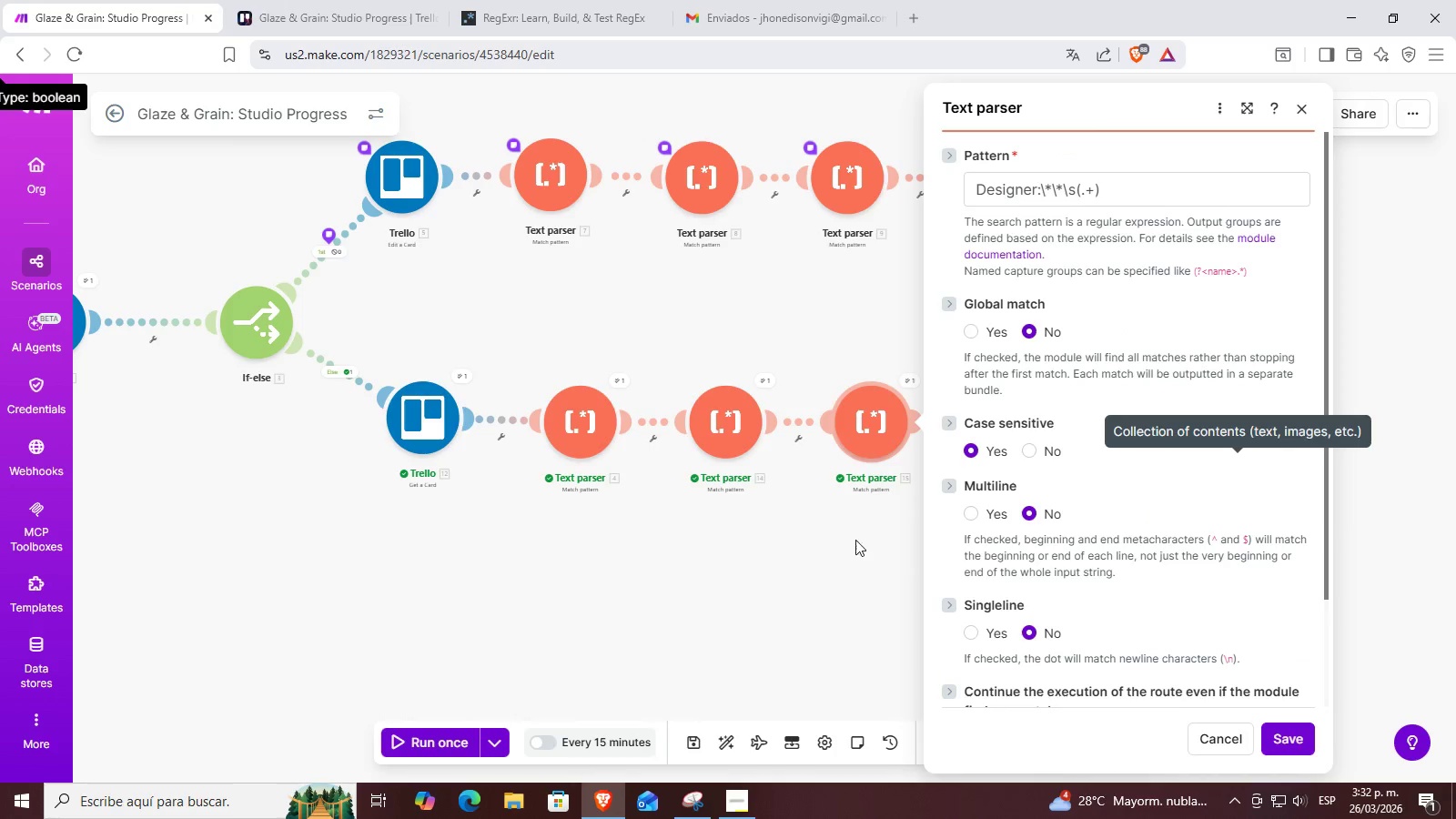 
left_click([782, 576])
 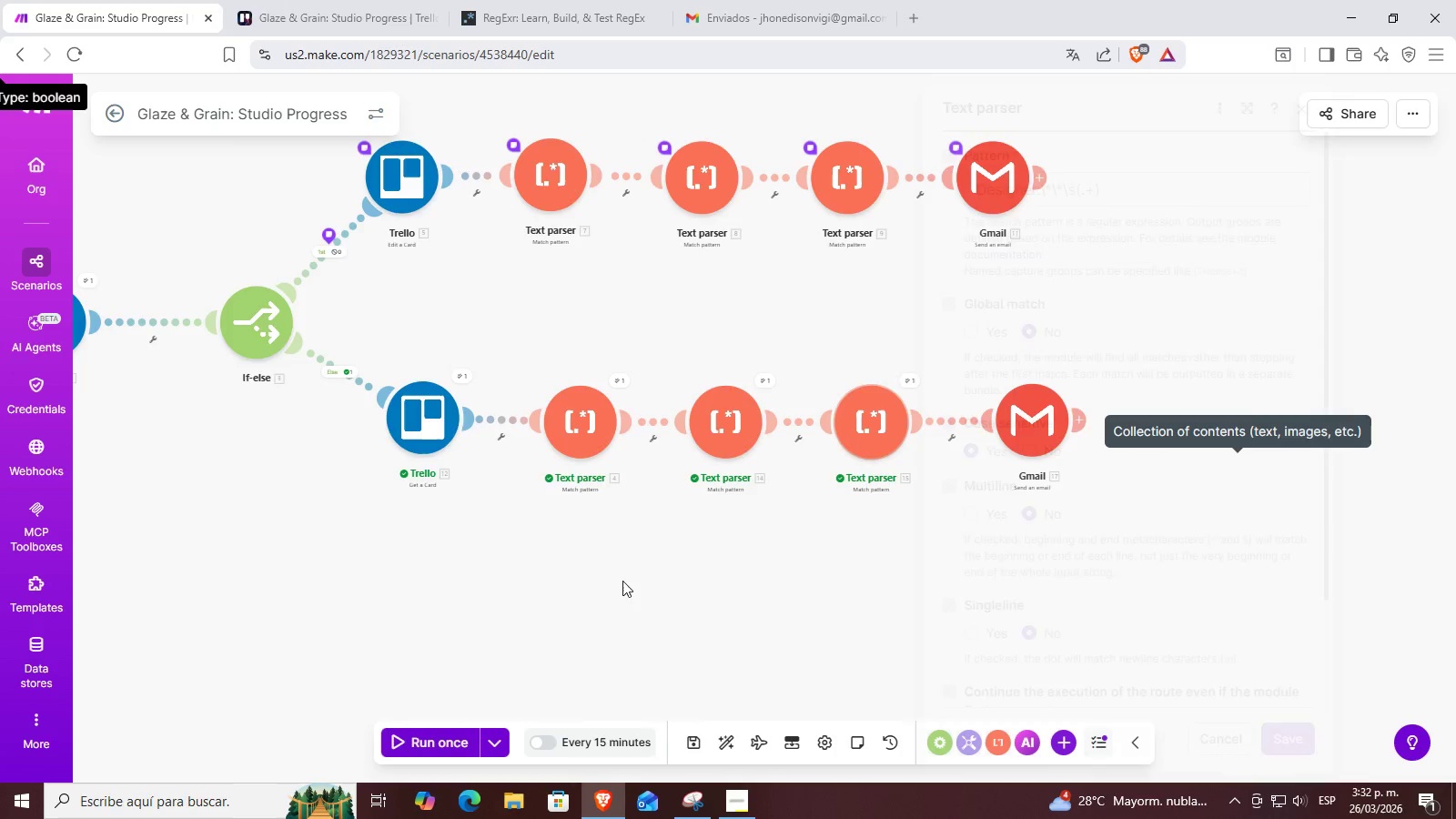 
left_click_drag(start_coordinate=[589, 580], to_coordinate=[840, 599])
 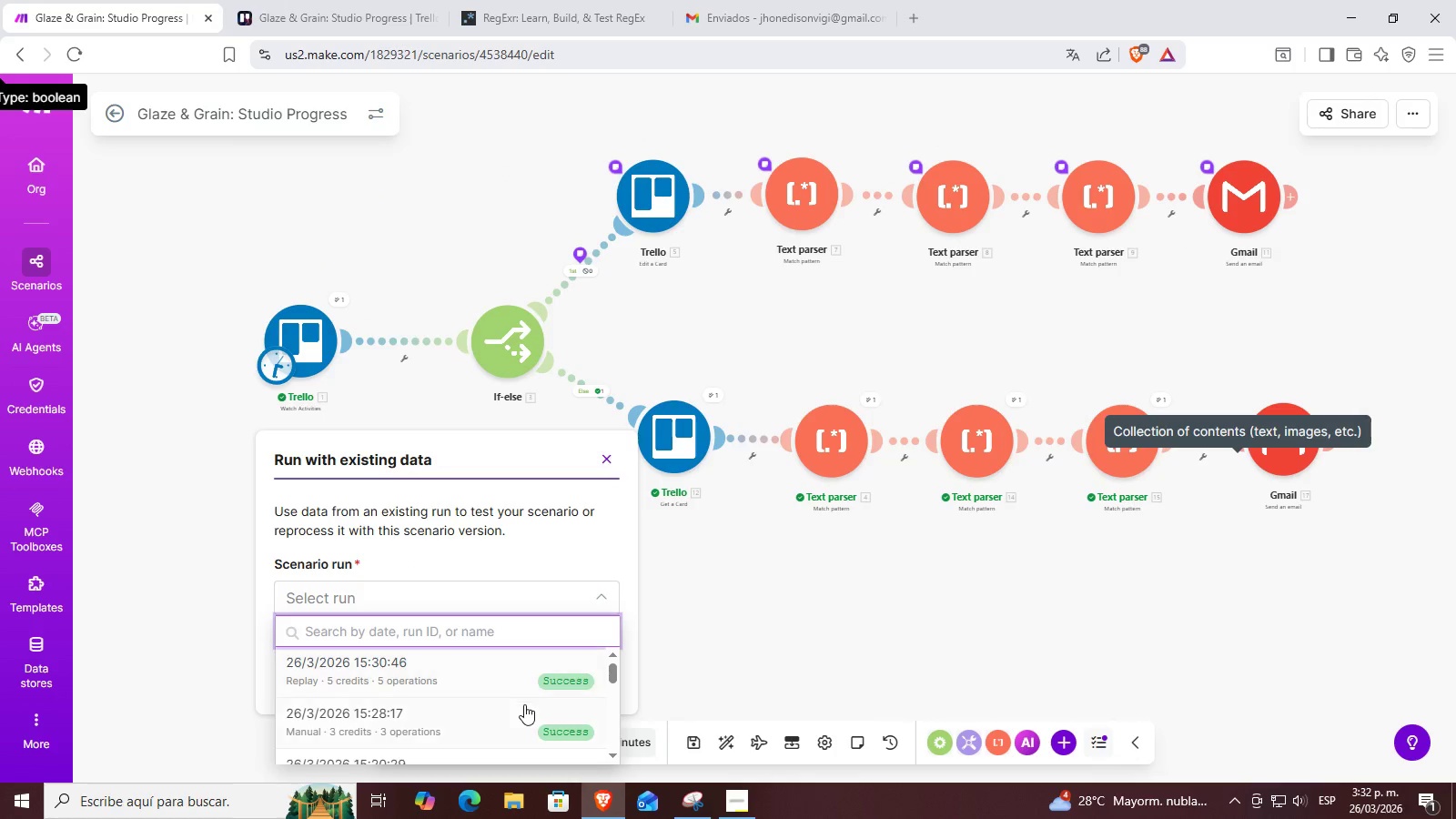 
scroll: coordinate [525, 712], scroll_direction: up, amount: 2.0
 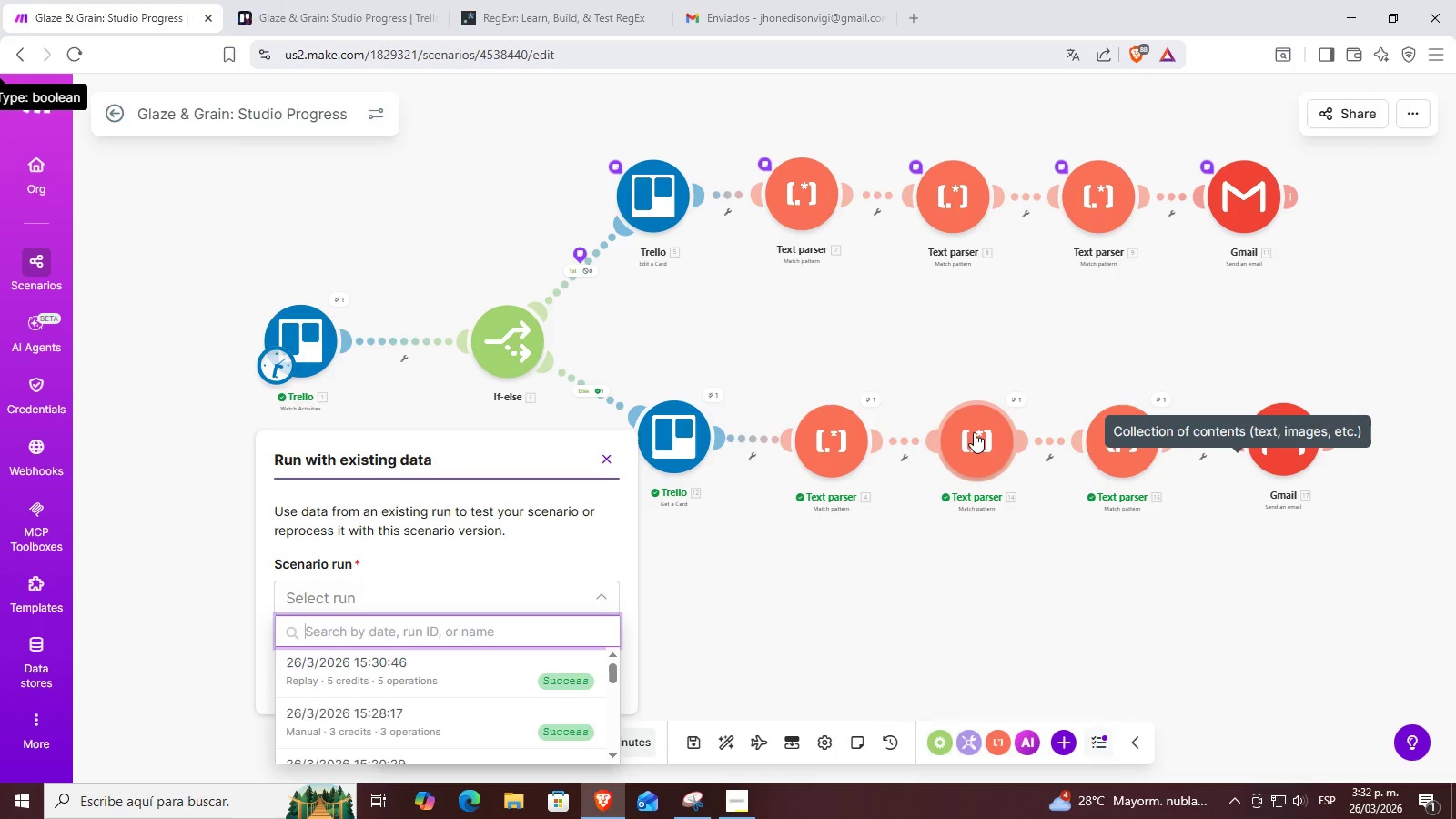 
left_click([485, 664])
 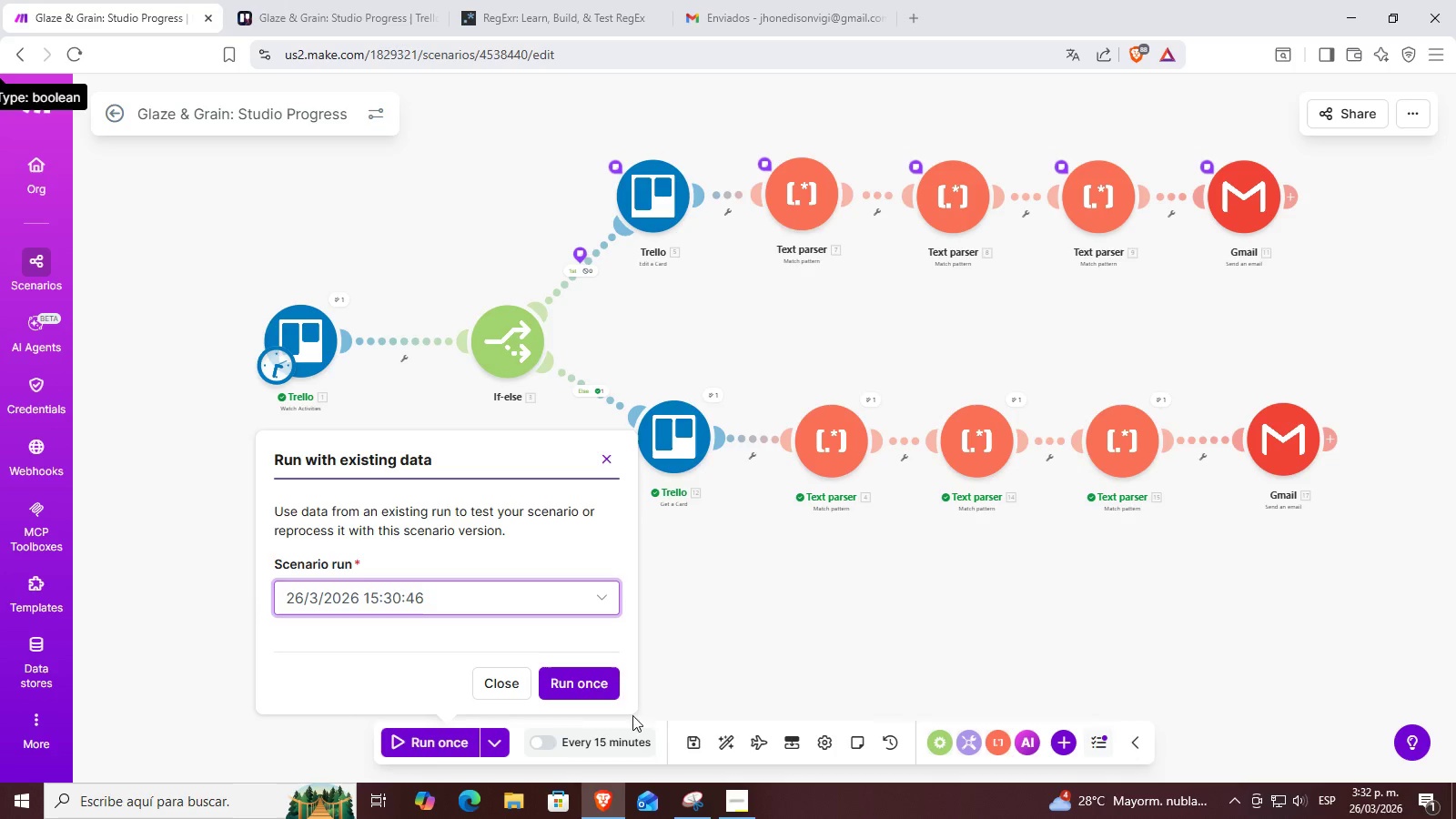 
left_click([595, 677])
 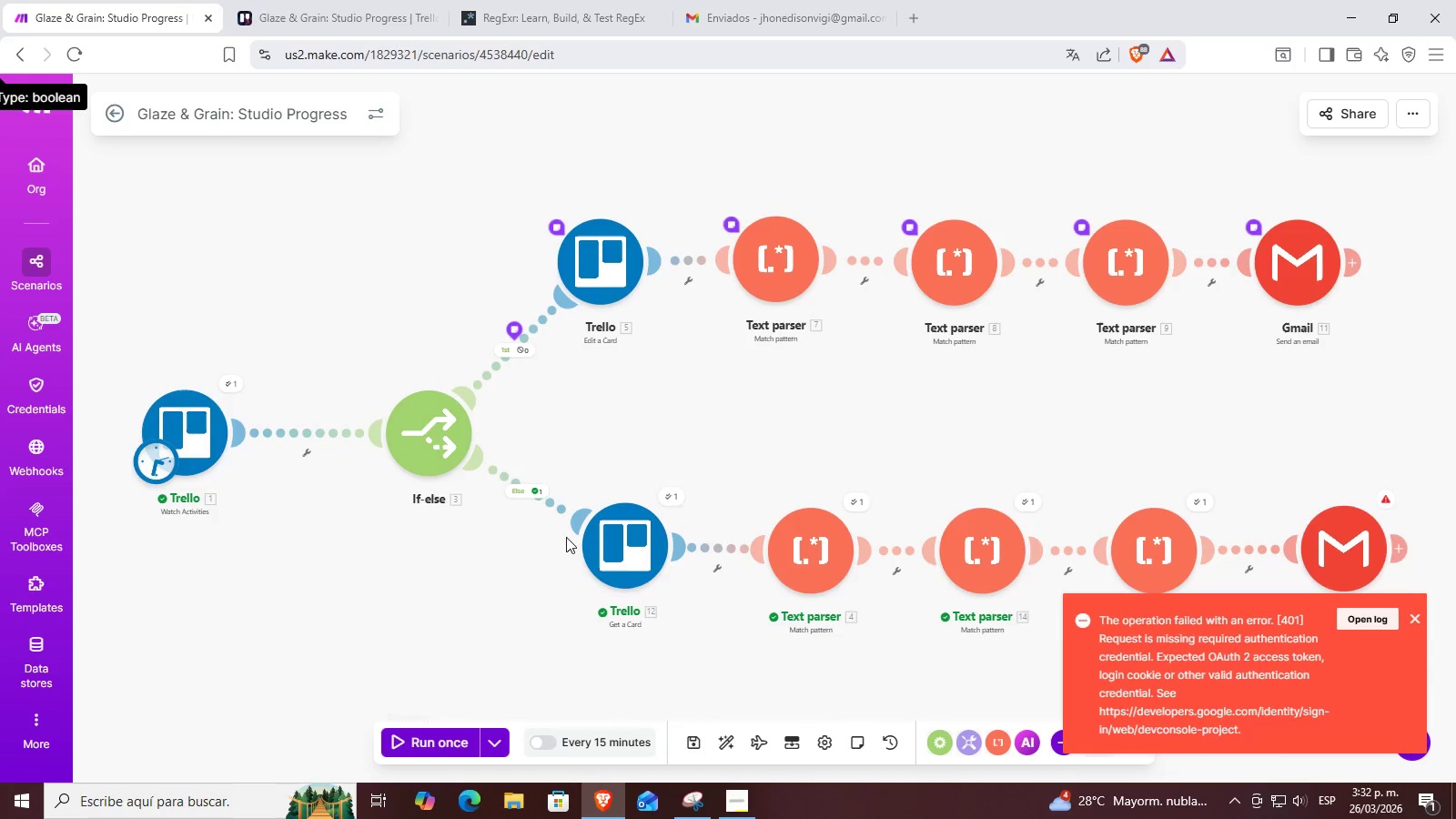 
left_click_drag(start_coordinate=[620, 620], to_coordinate=[516, 561])
 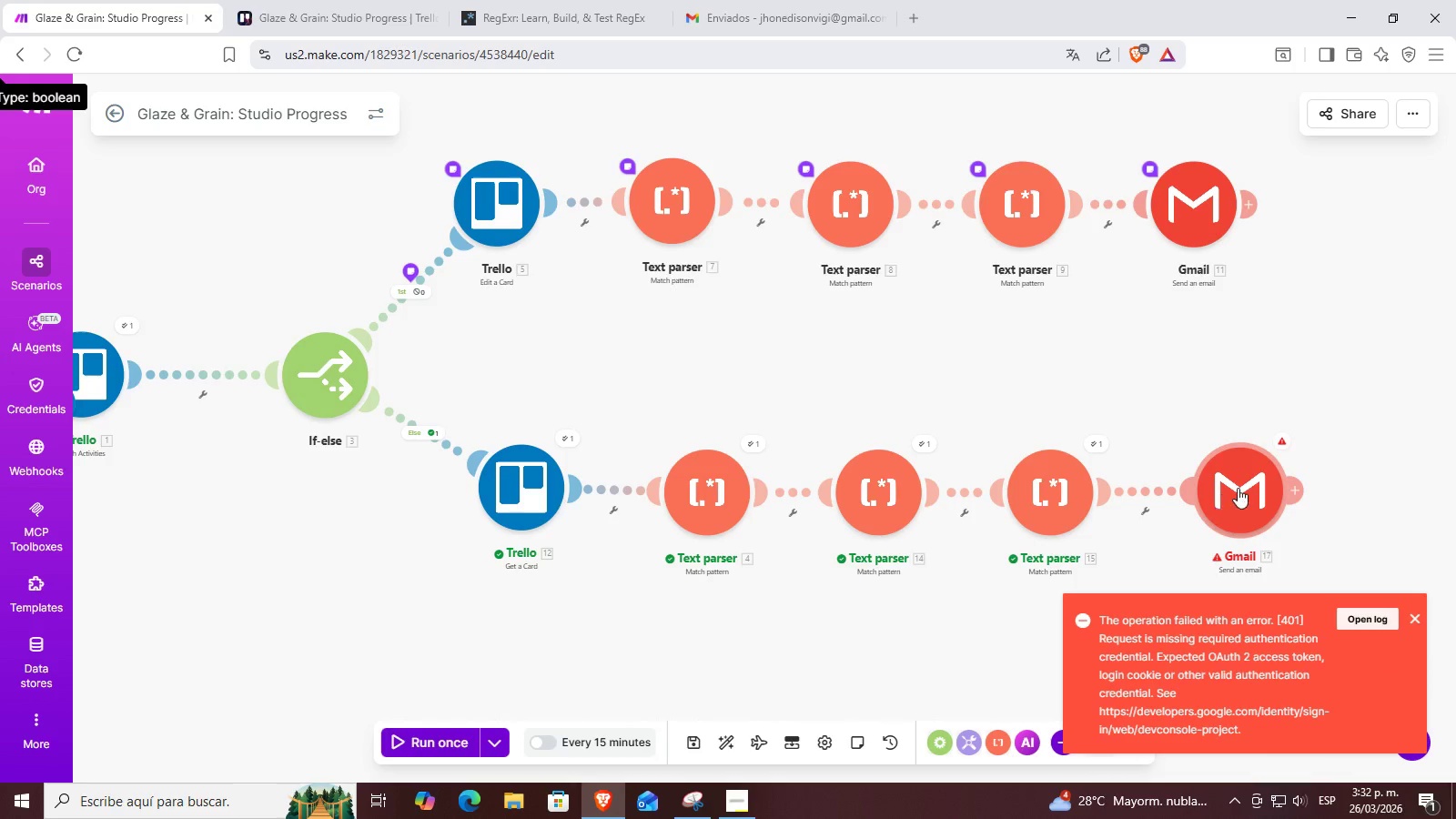 
left_click([1238, 487])
 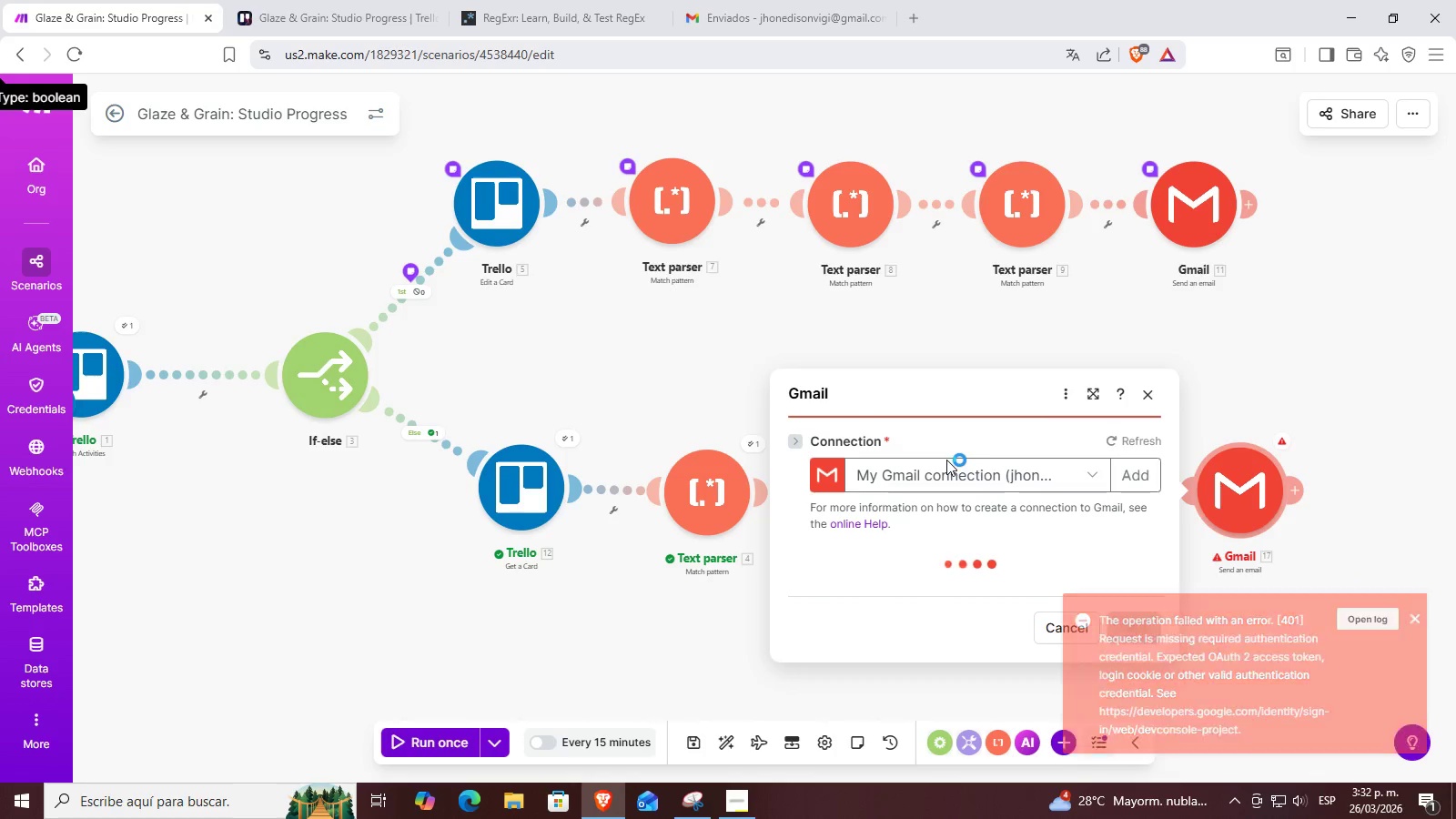 
scroll: coordinate [949, 489], scroll_direction: down, amount: 6.0
 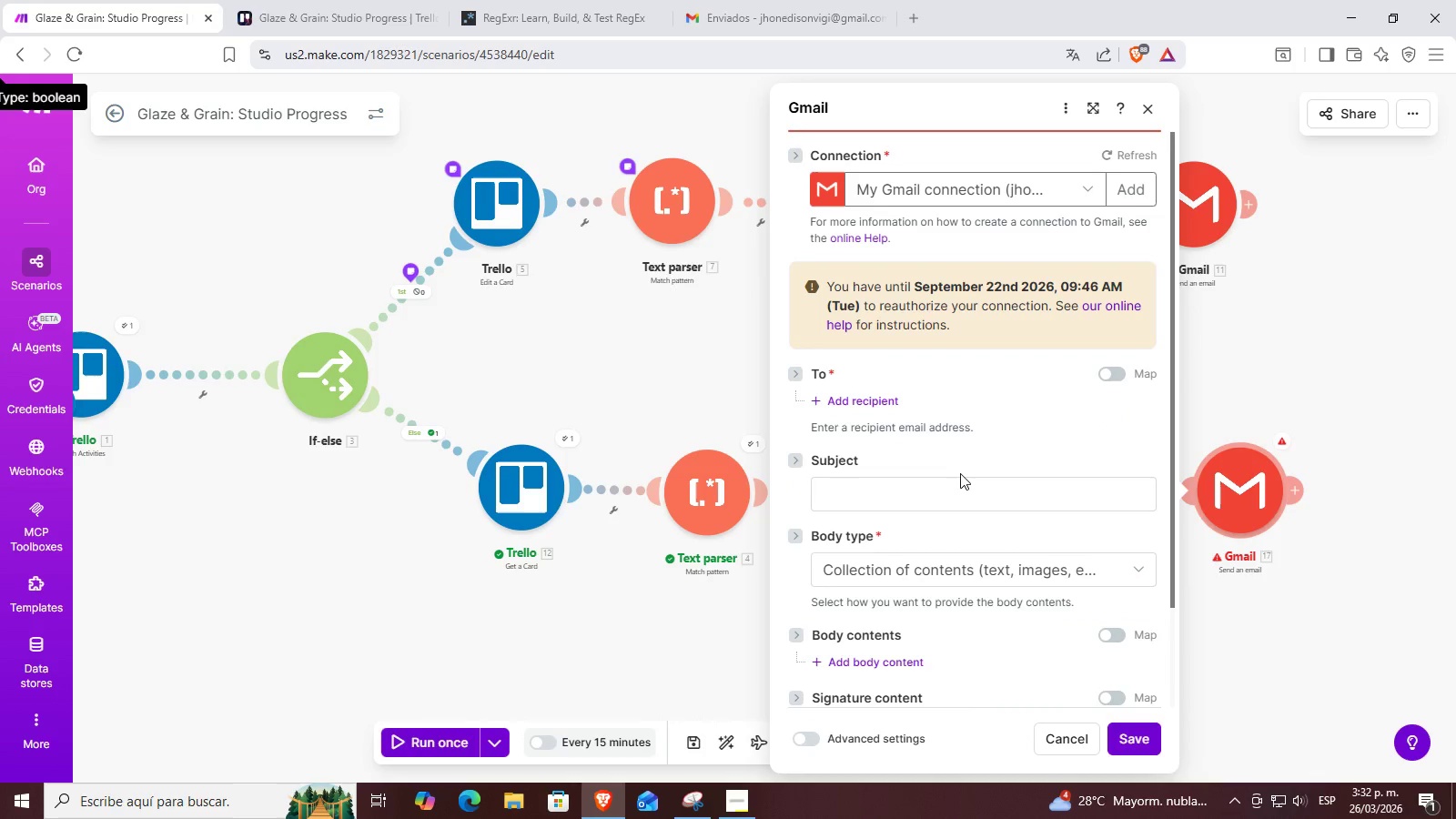 
left_click([956, 471])
 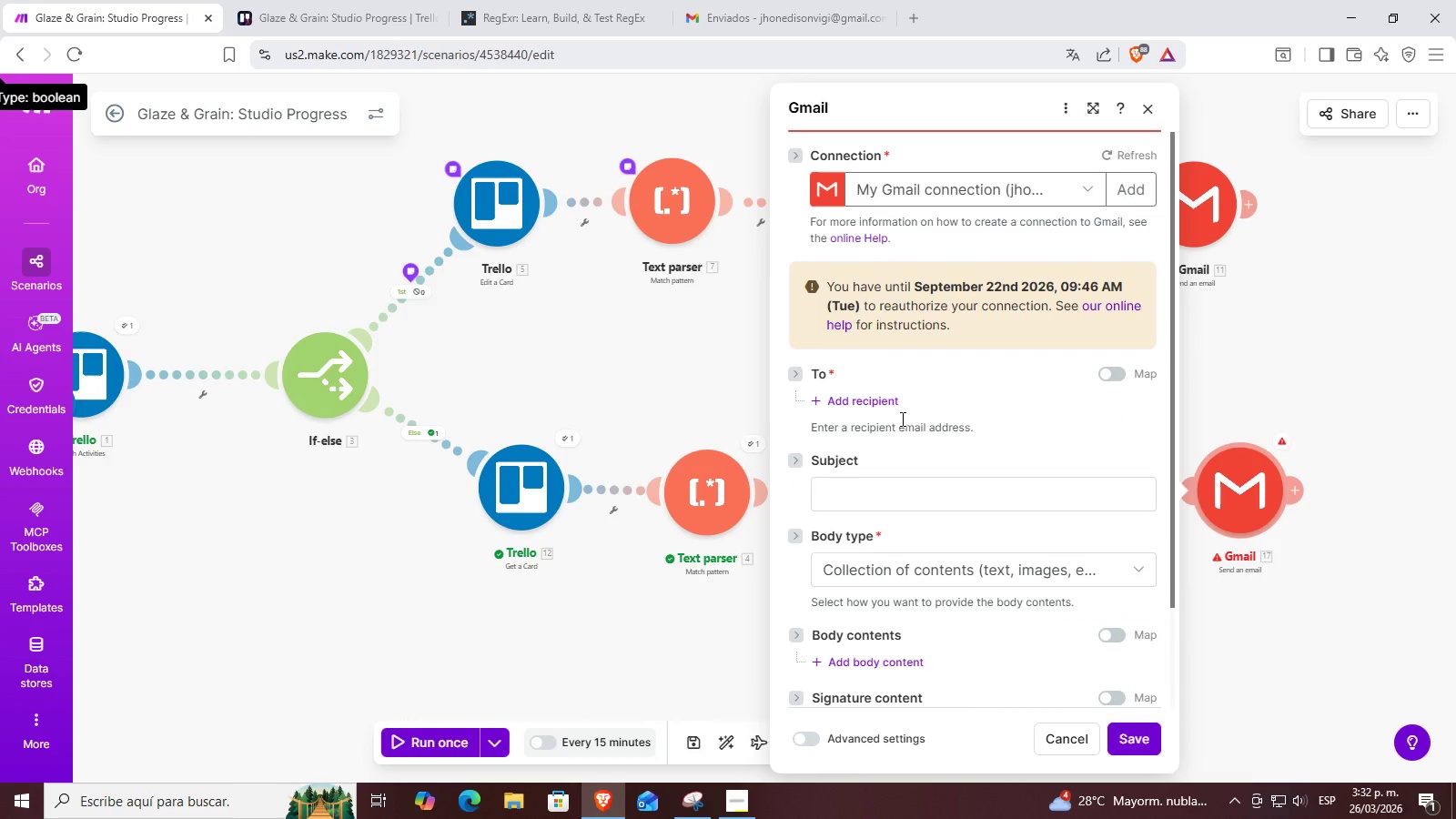 
left_click([881, 403])
 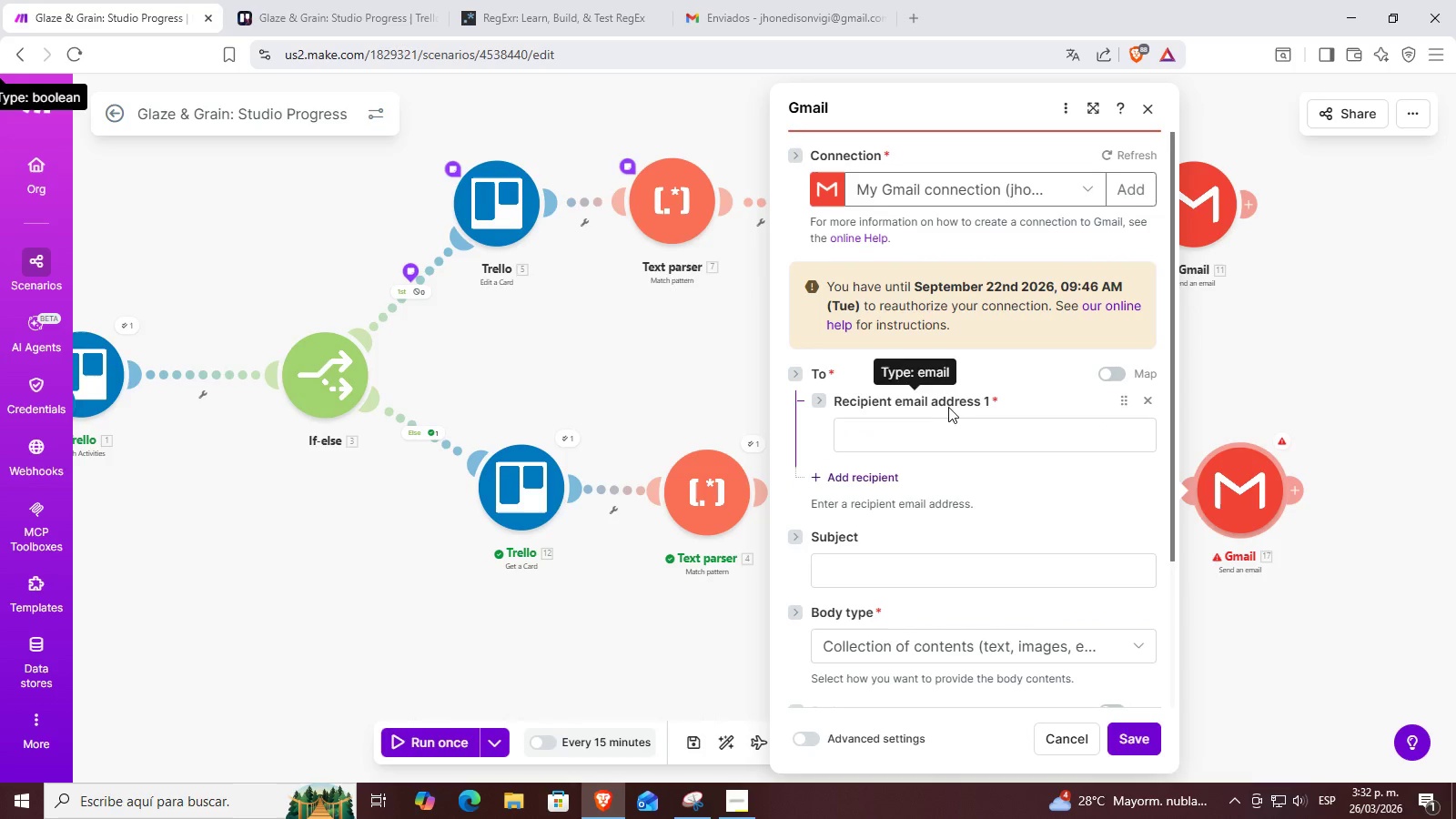 
left_click([937, 426])
 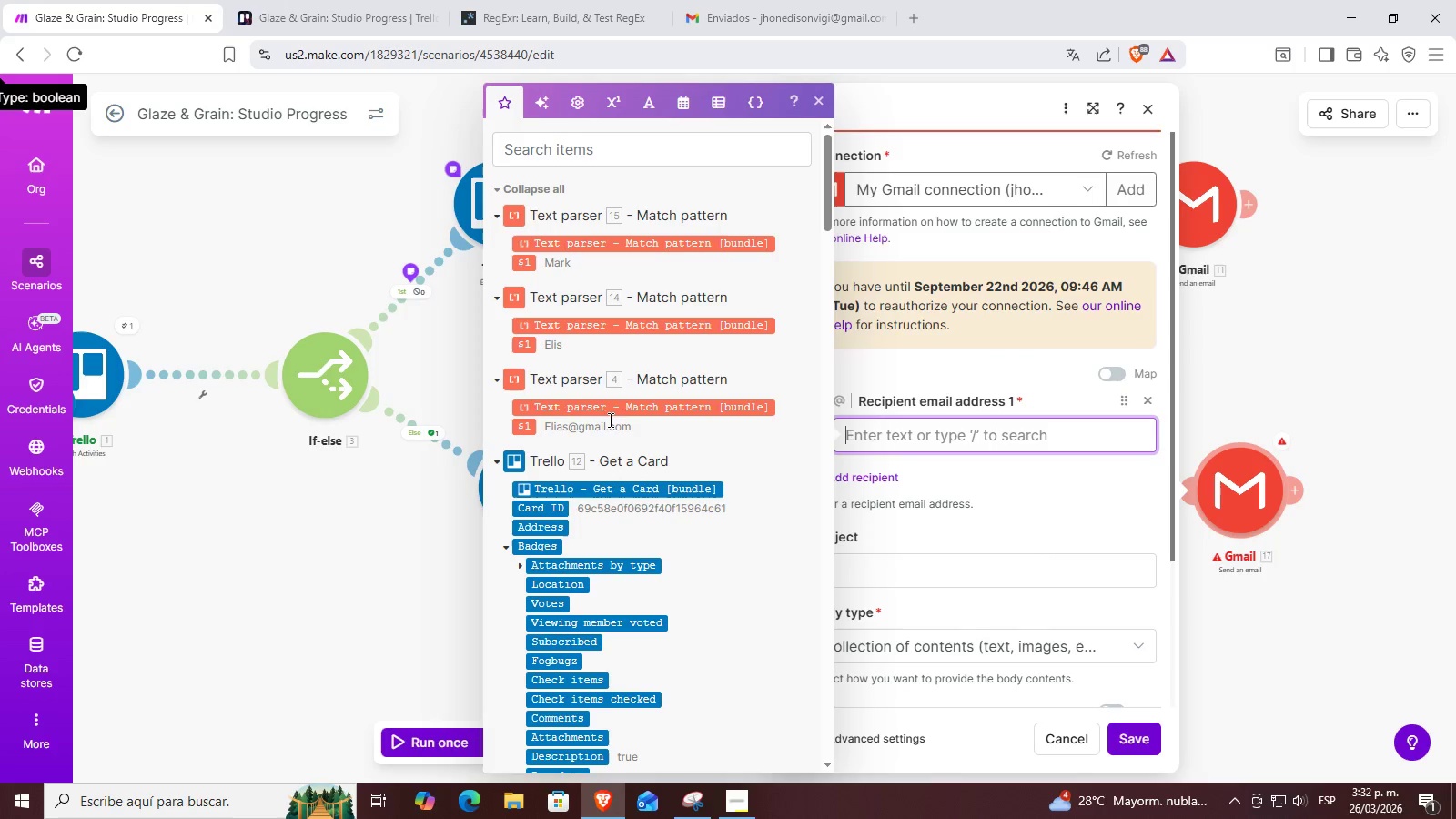 
left_click([525, 423])
 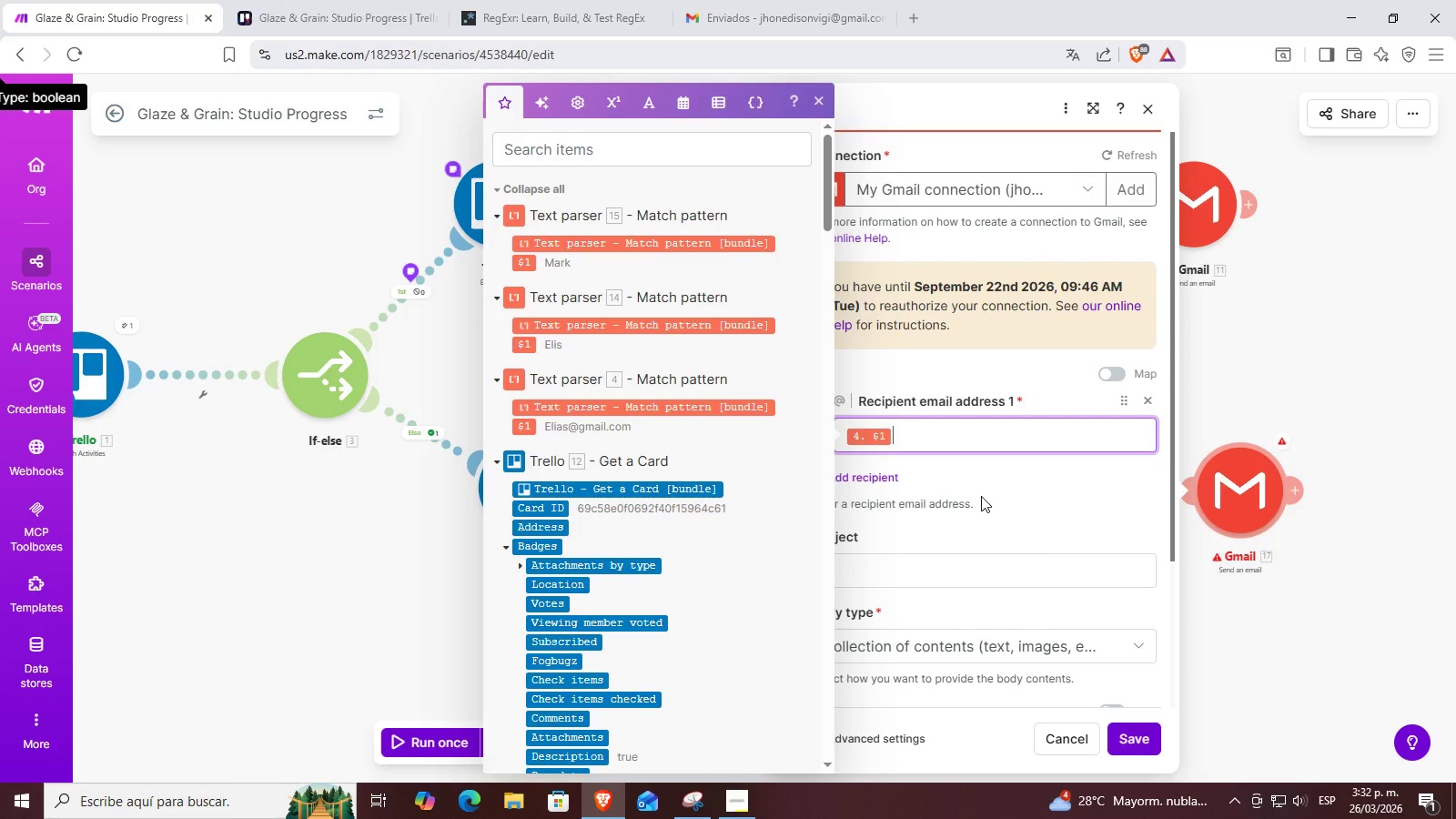 
left_click([919, 504])
 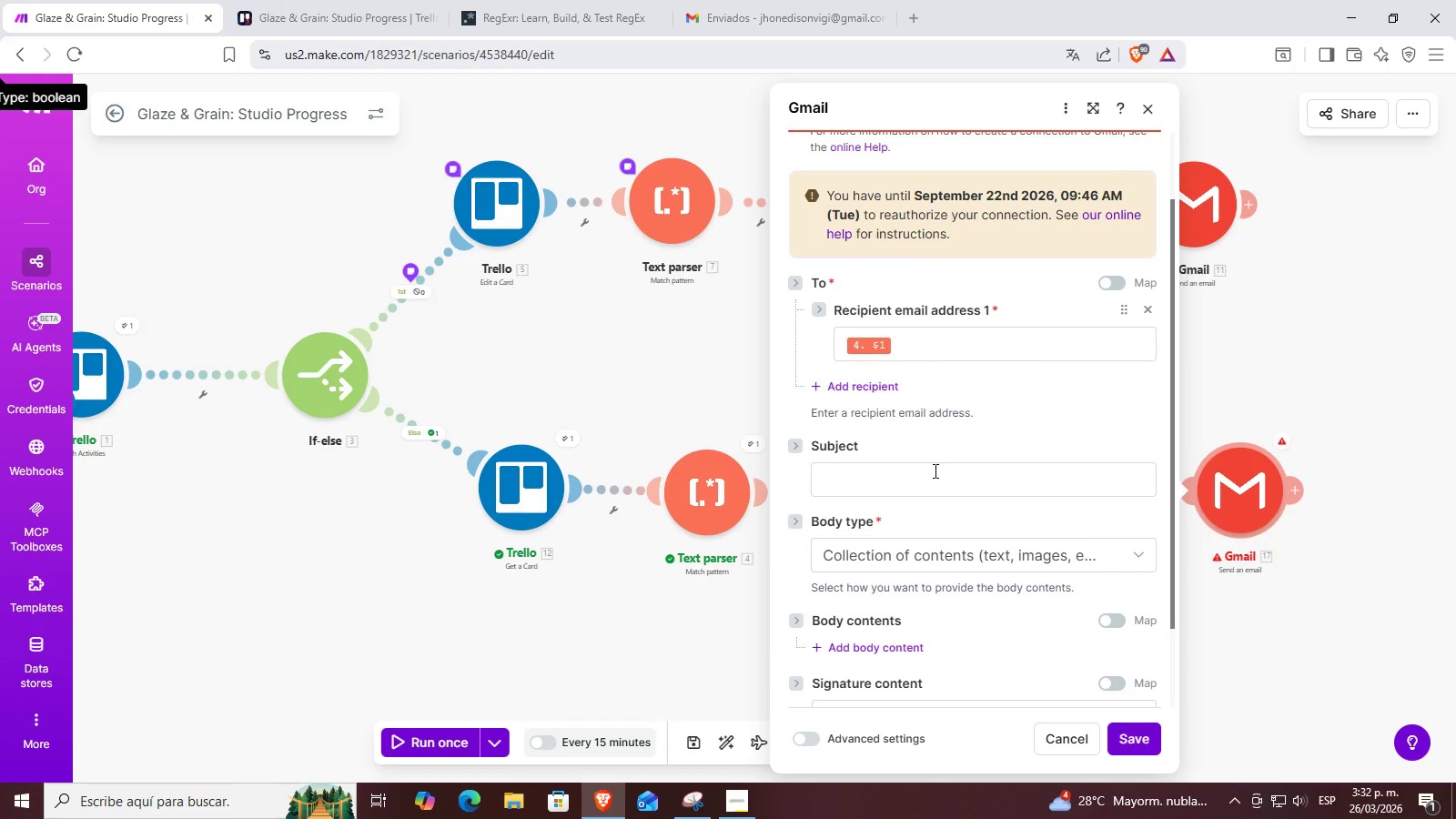 
scroll: coordinate [981, 496], scroll_direction: down, amount: 1.0
 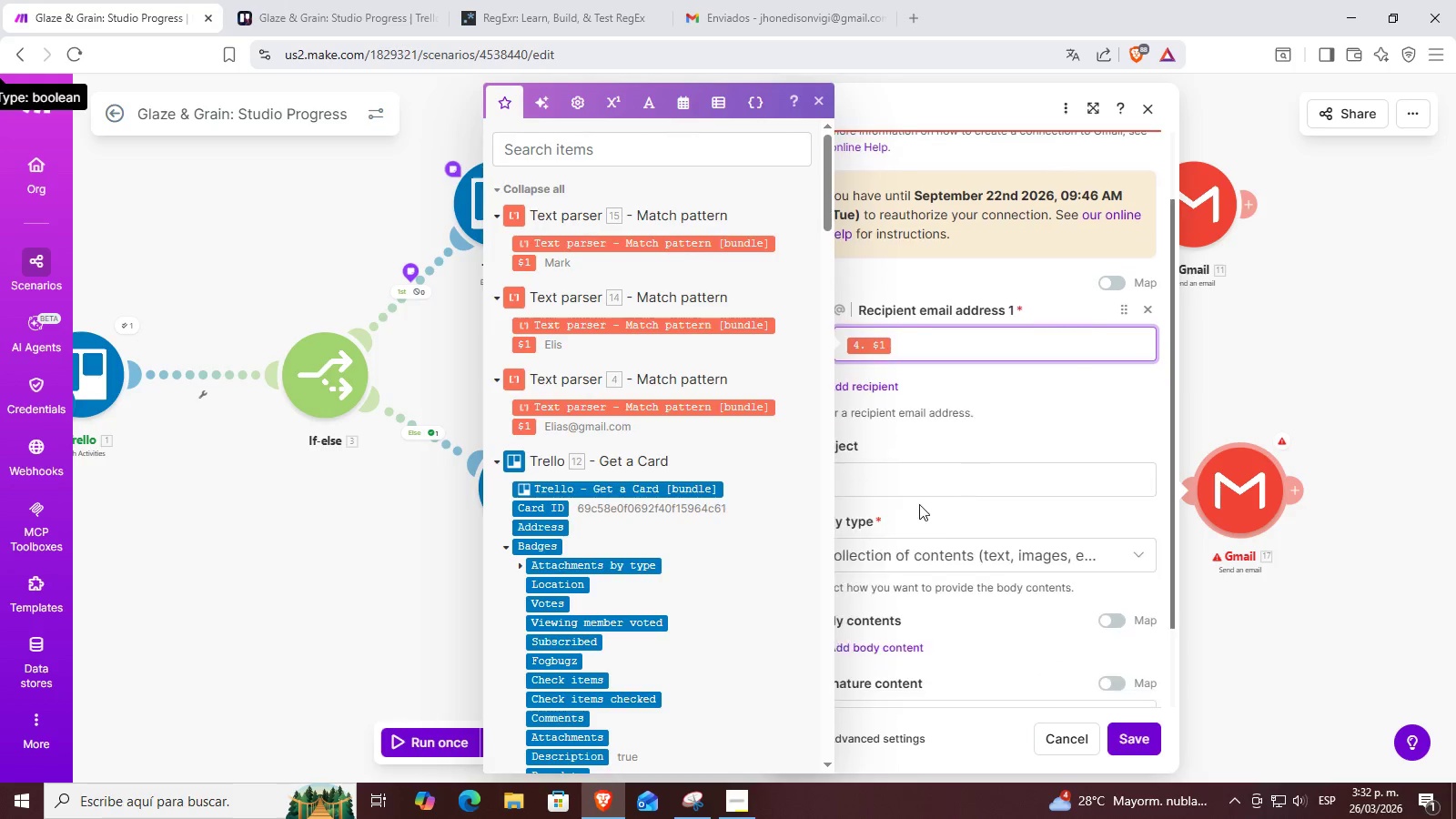 
wait(33.88)
 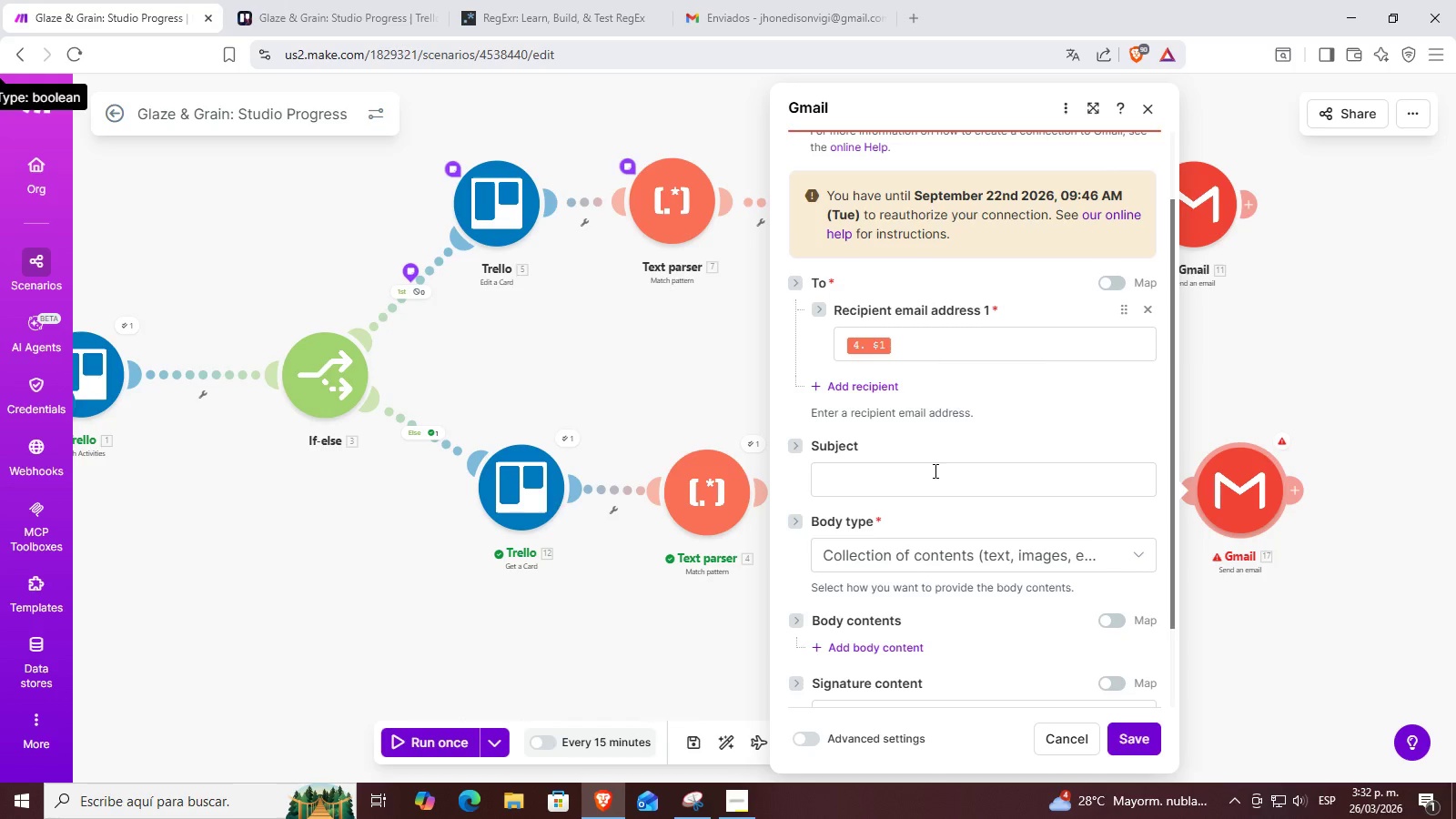 
left_click([925, 470])
 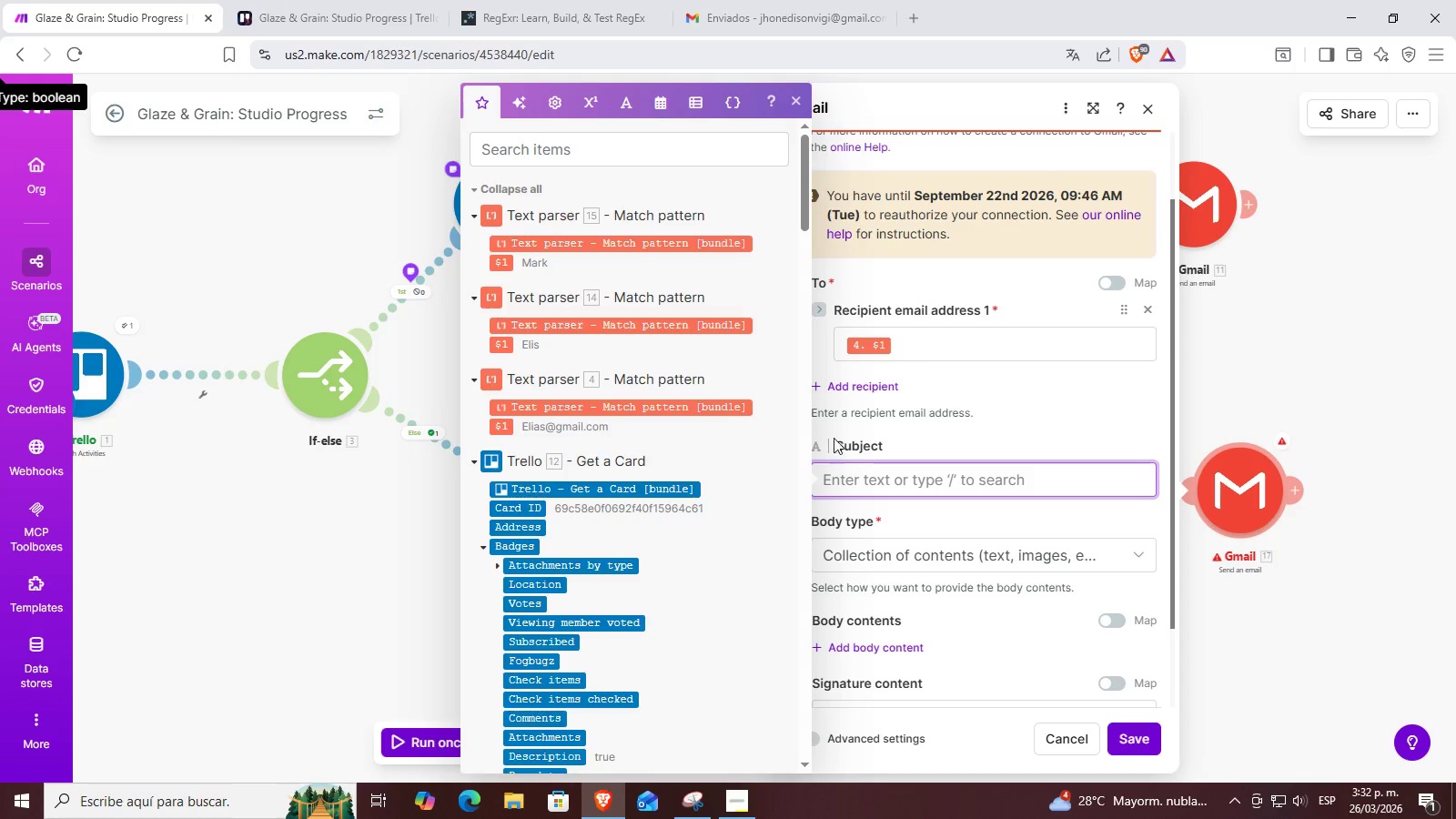 
scroll: coordinate [679, 432], scroll_direction: down, amount: 3.0
 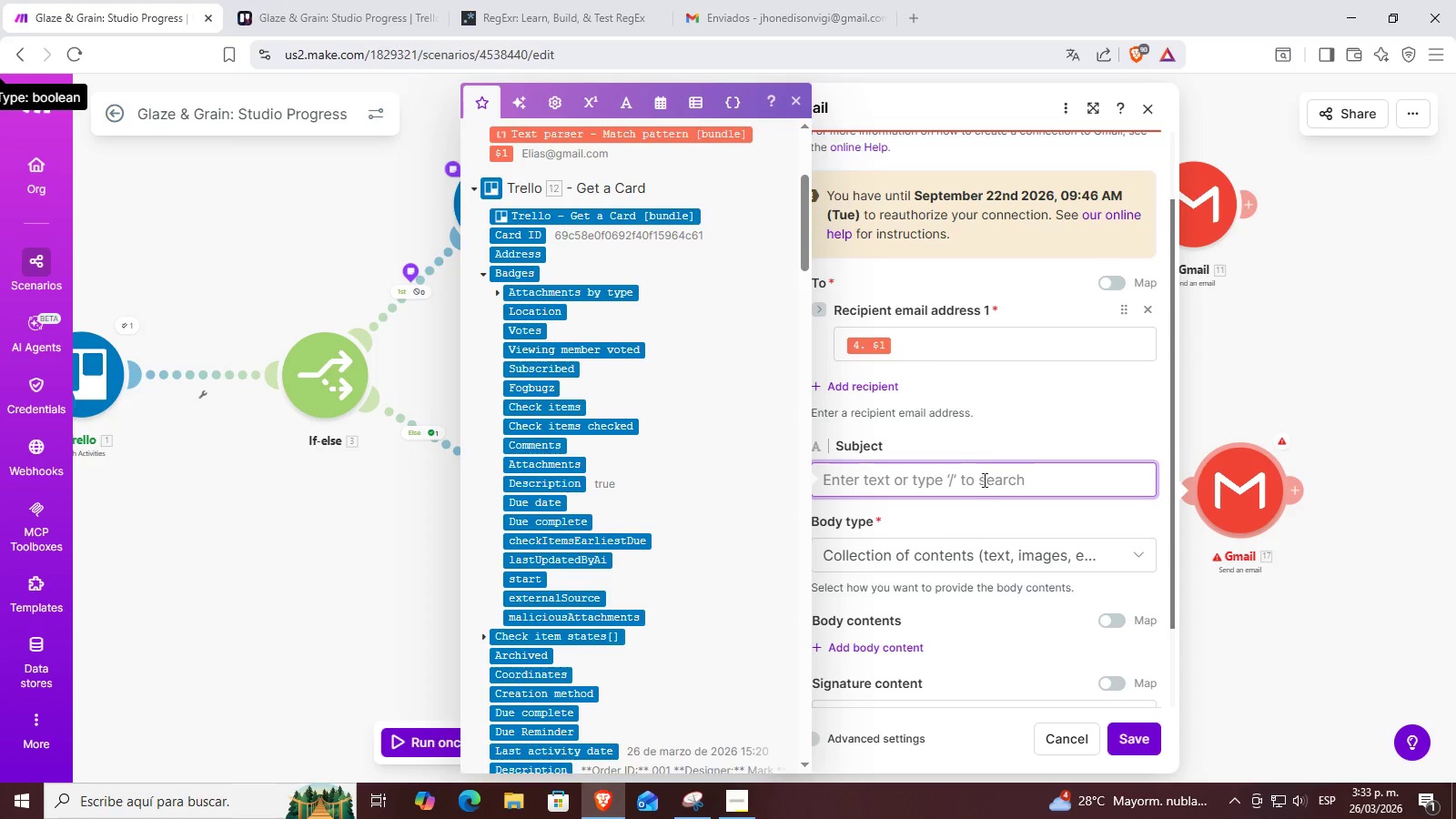 
type(Upda)
 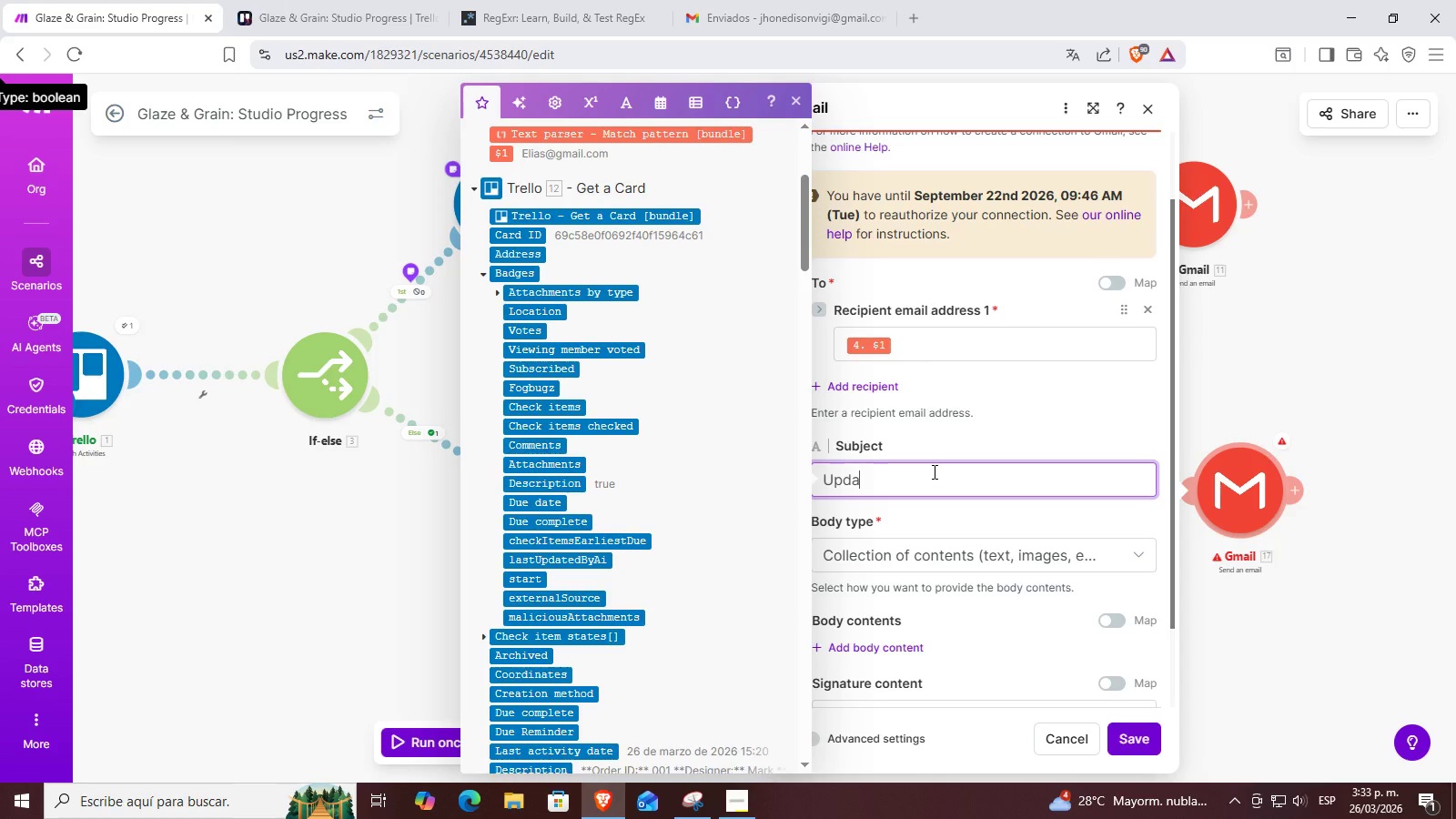 
type(te on your Order)
 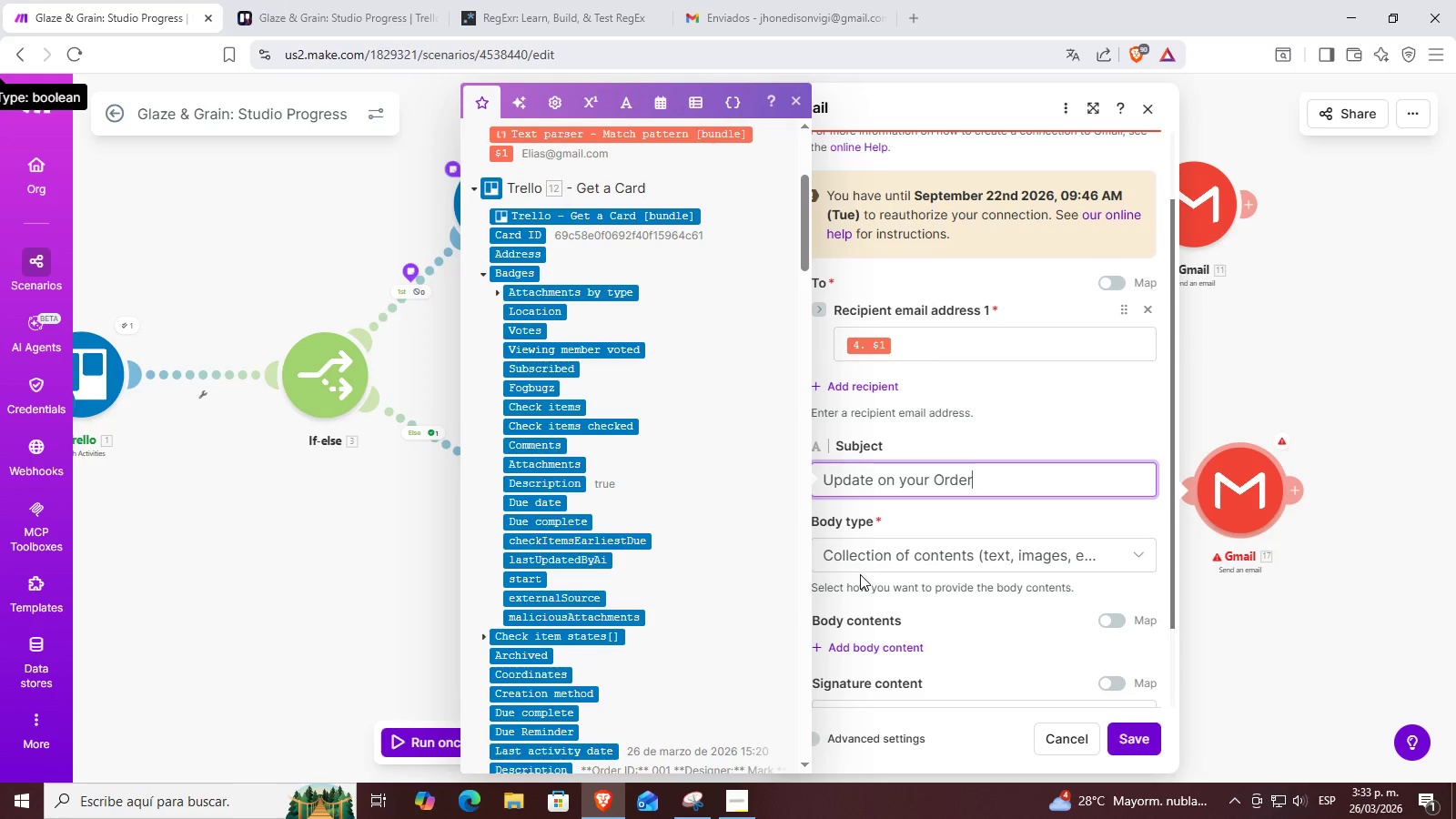 
mouse_move([981, 486])
 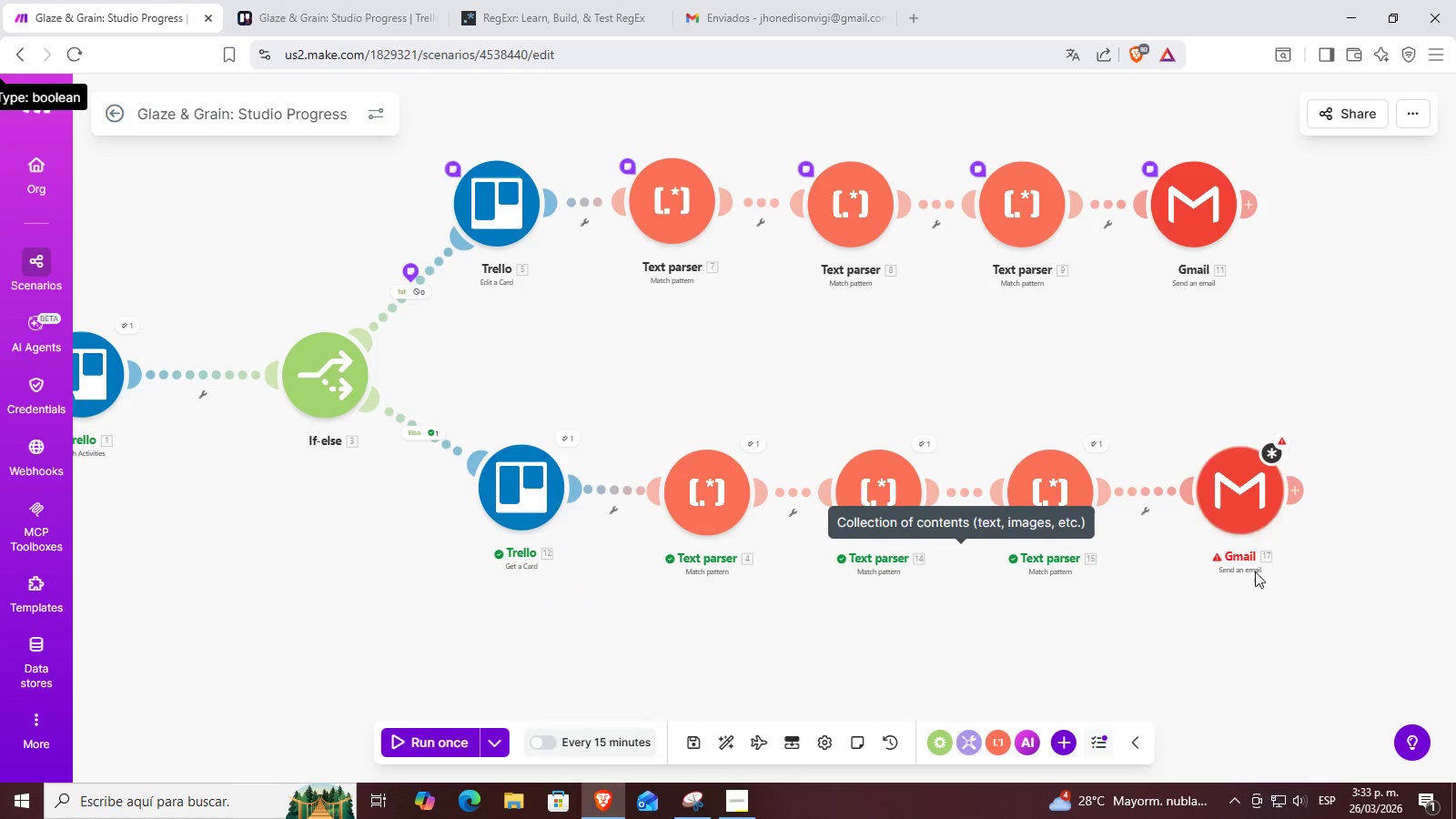 
right_click([1235, 497])
 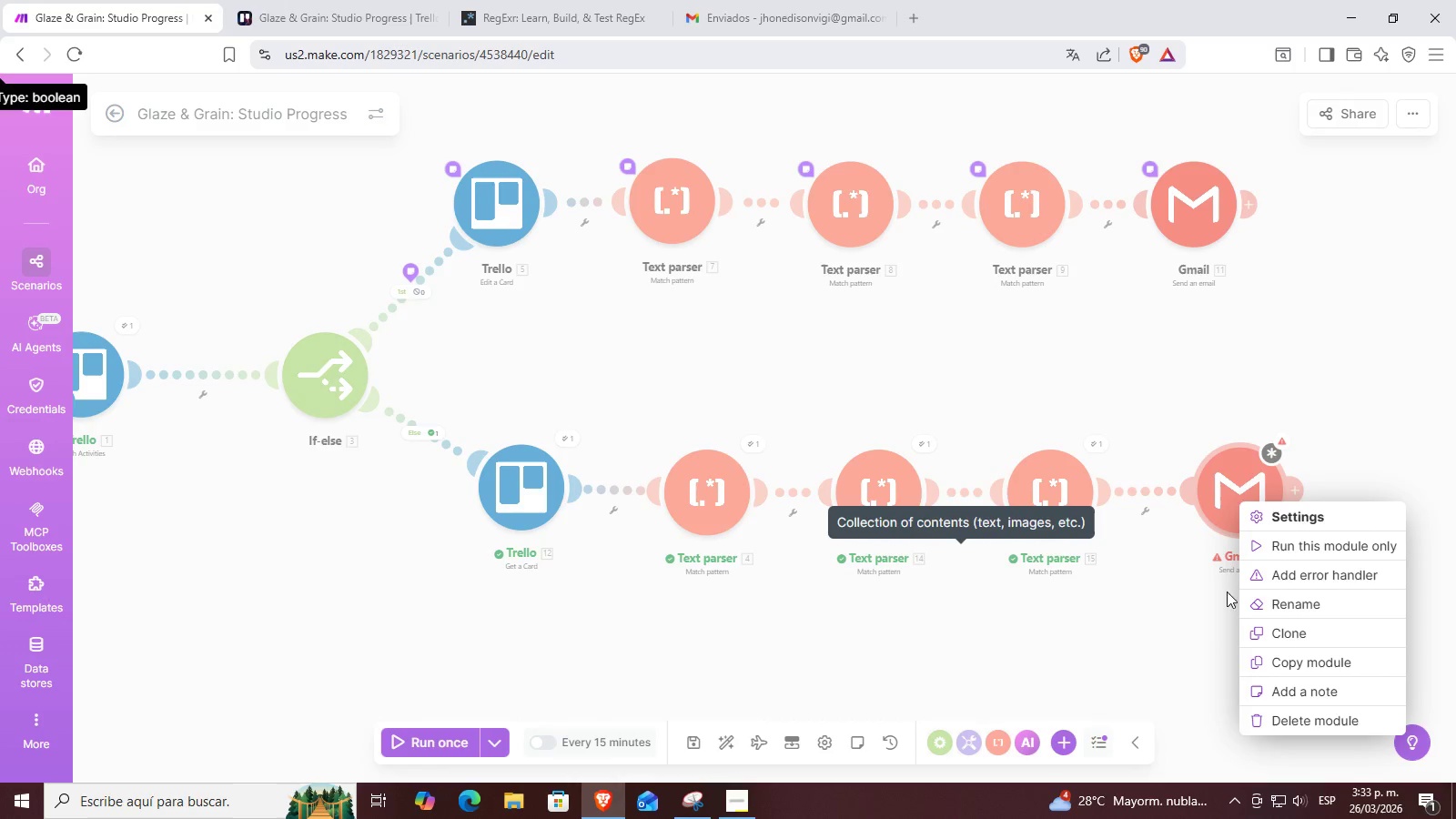 
left_click([1194, 596])
 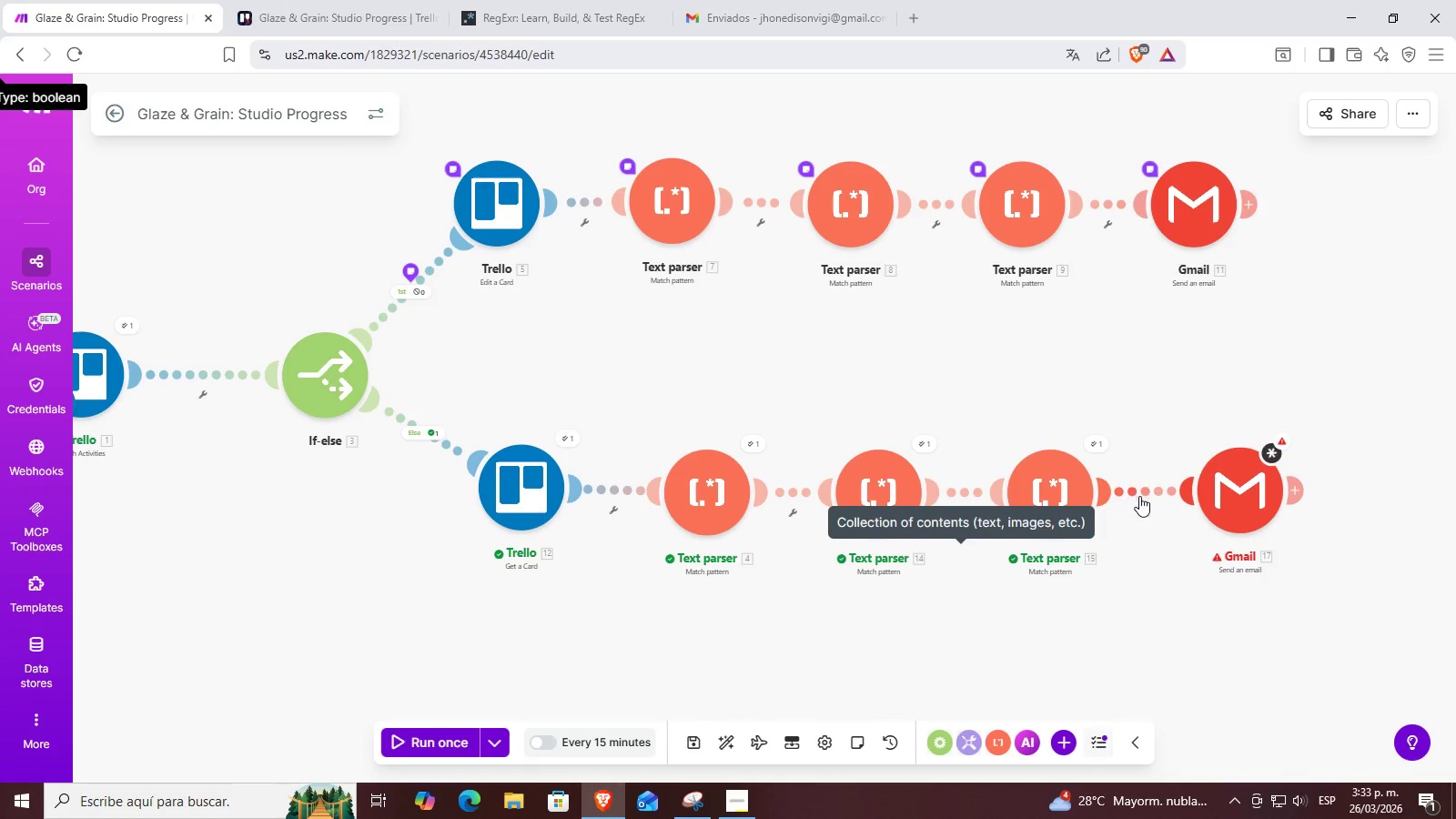 
right_click([1140, 497])
 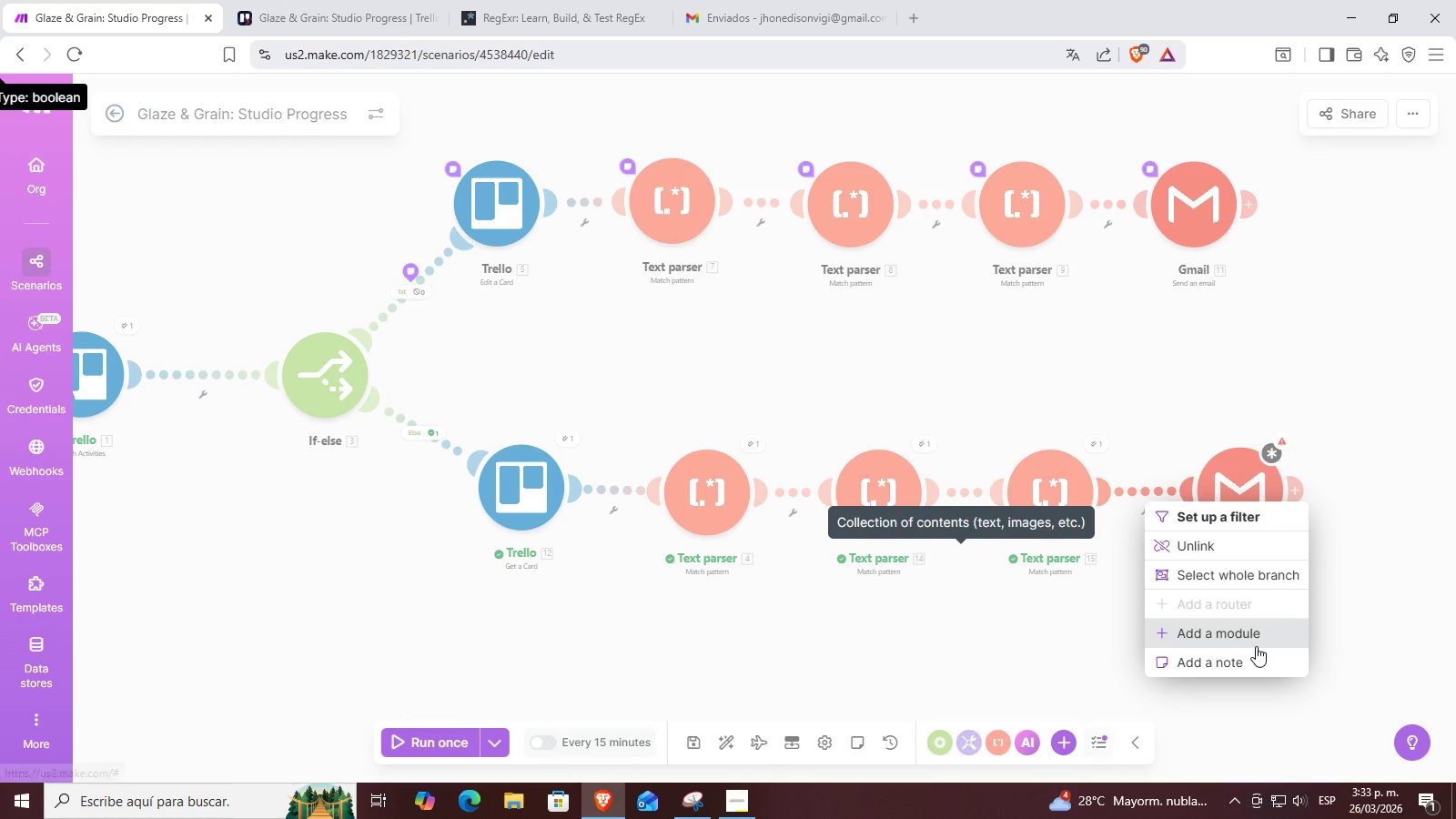 
left_click([1256, 646])
 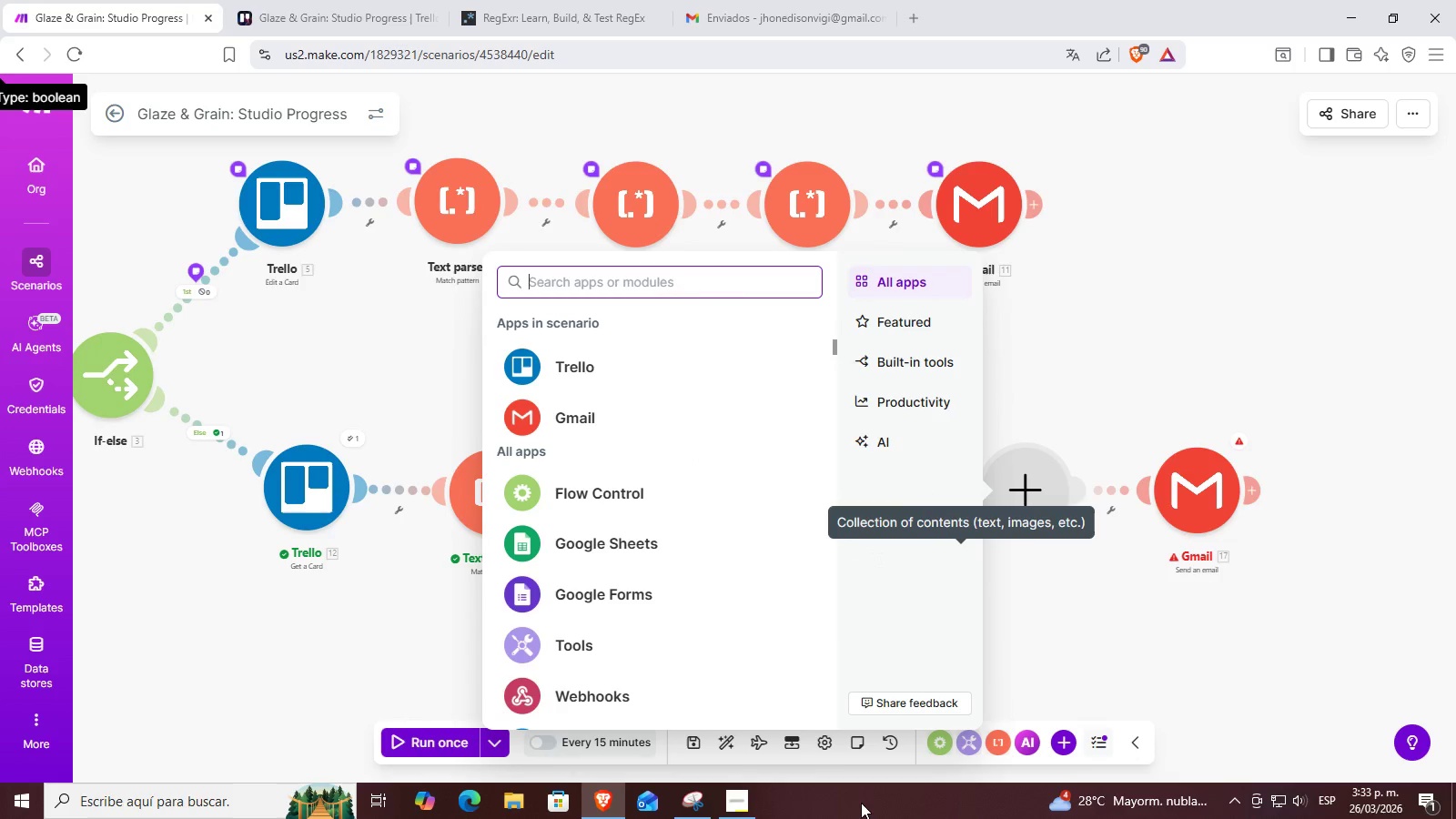 
left_click([737, 813])